 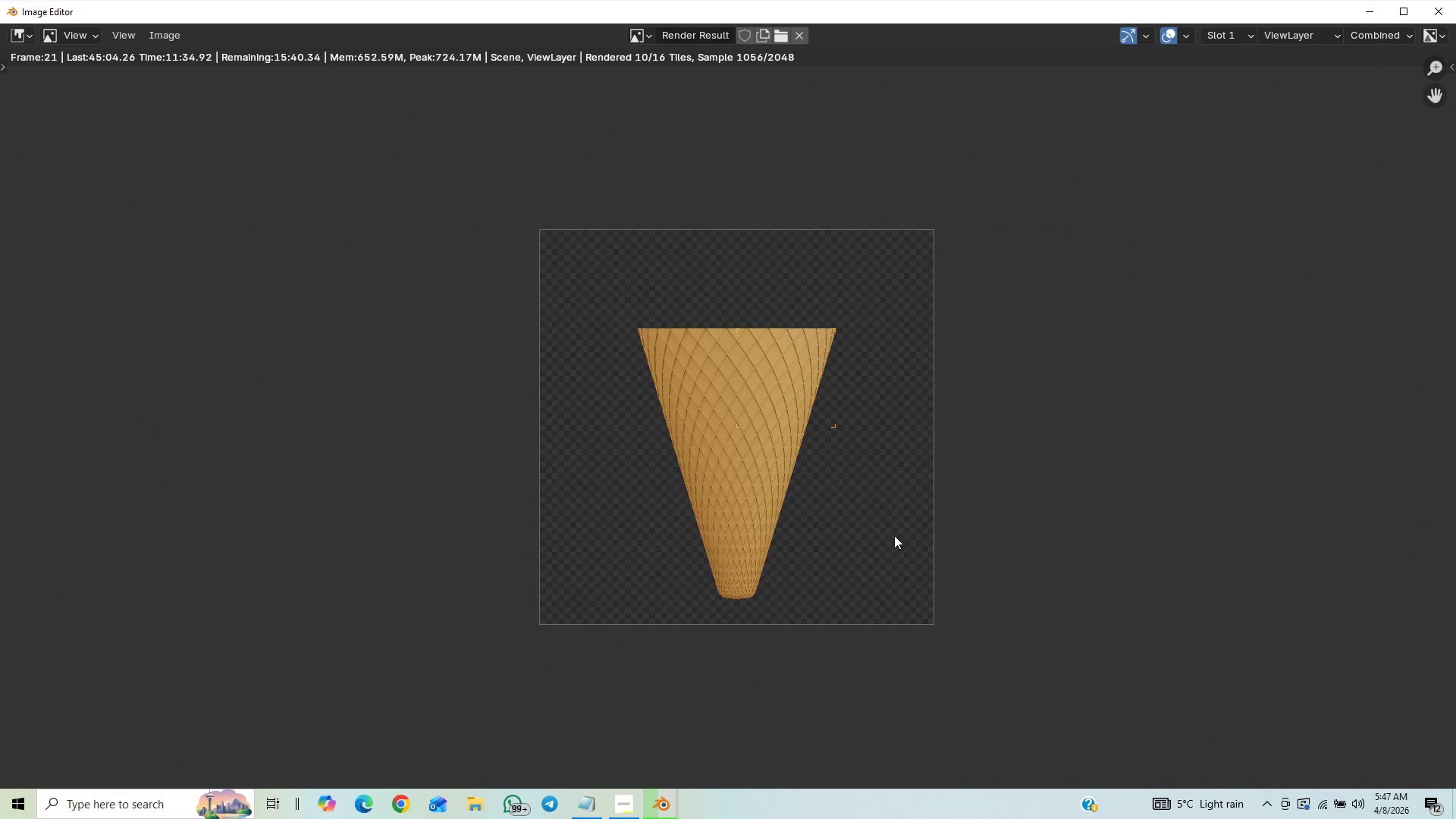 
key(Control+S)
 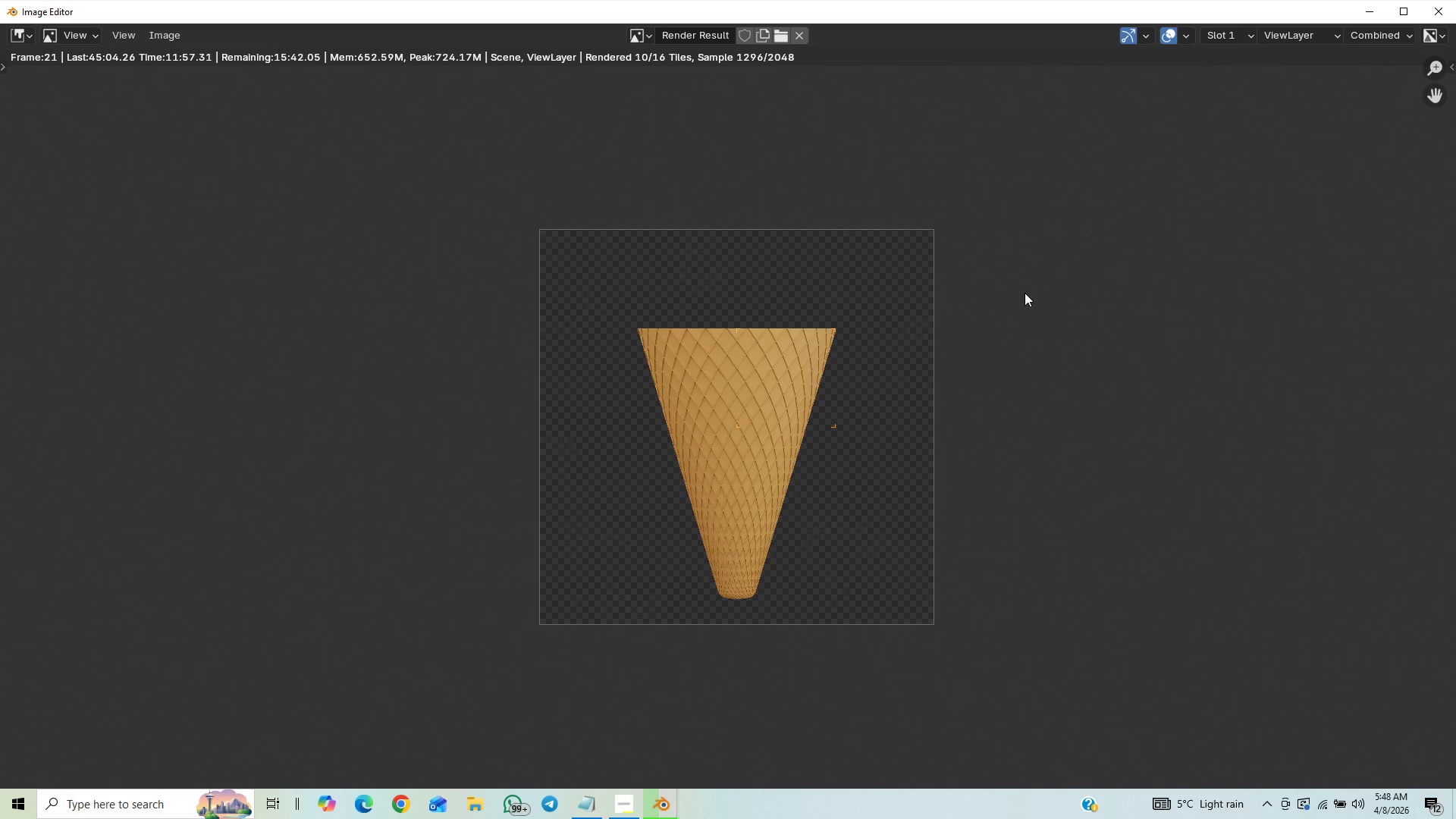 
wait(23.45)
 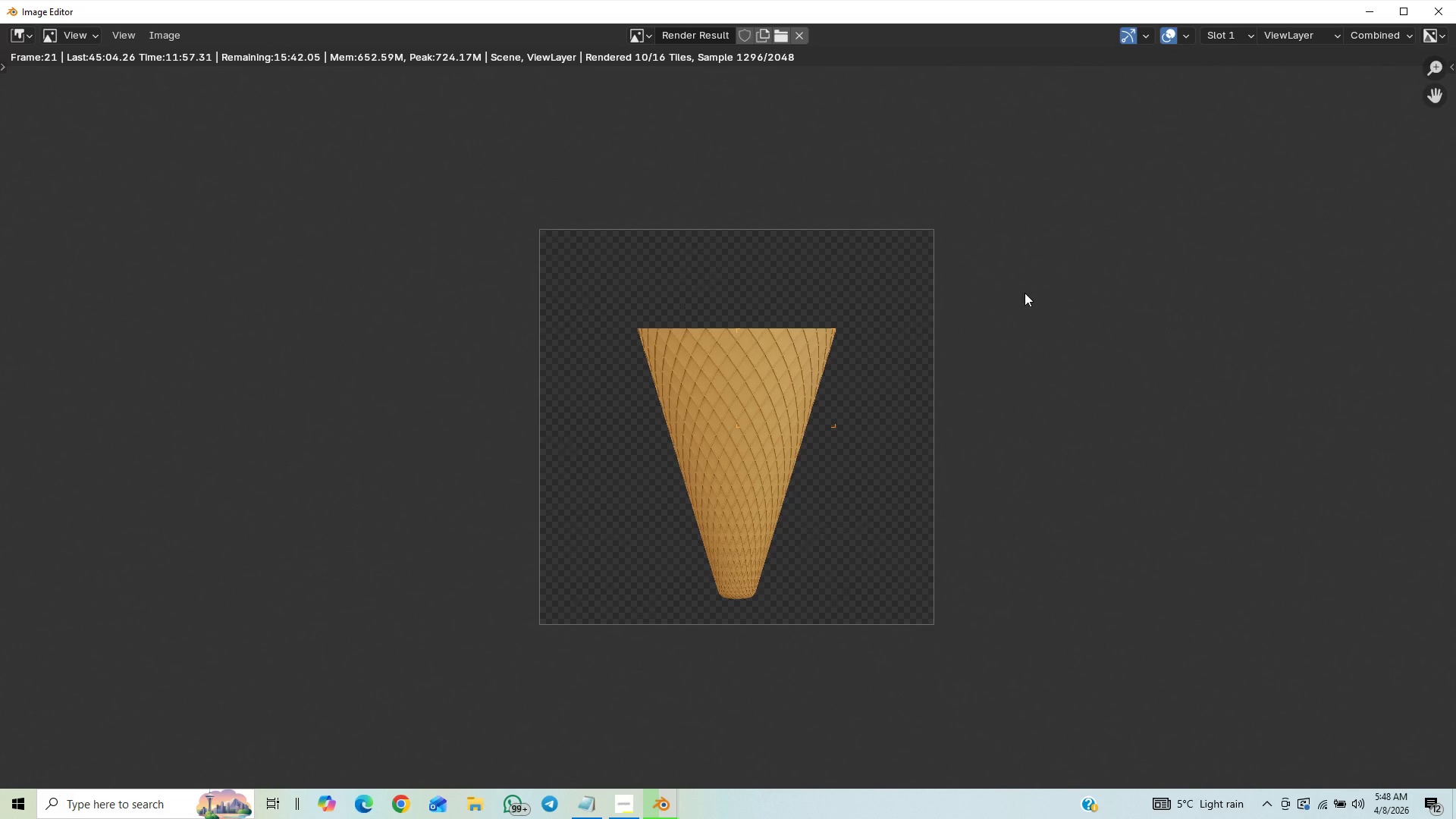 
scroll: coordinate [1124, 364], scroll_direction: up, amount: 7.0
 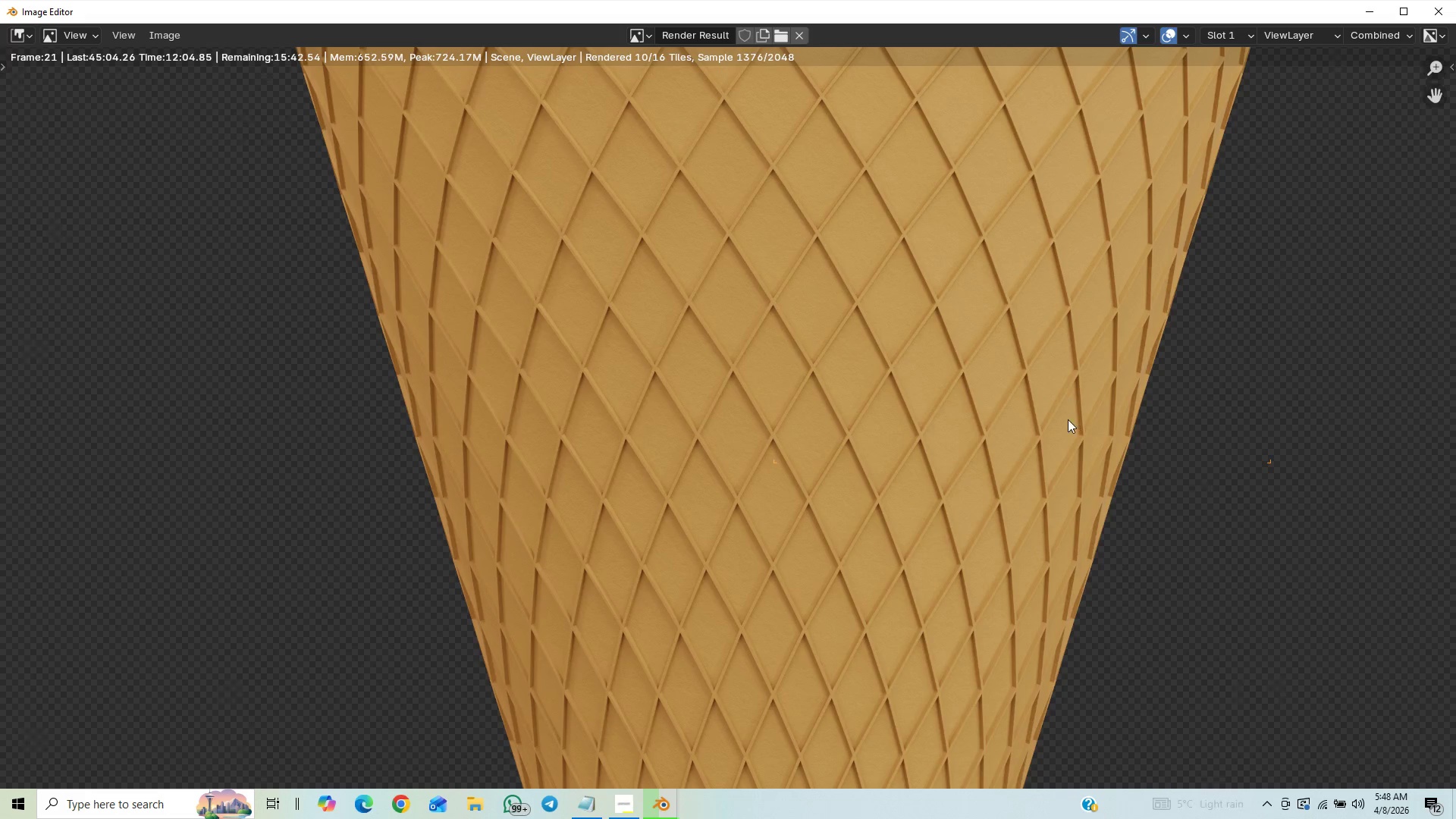 
scroll: coordinate [1056, 426], scroll_direction: down, amount: 14.0
 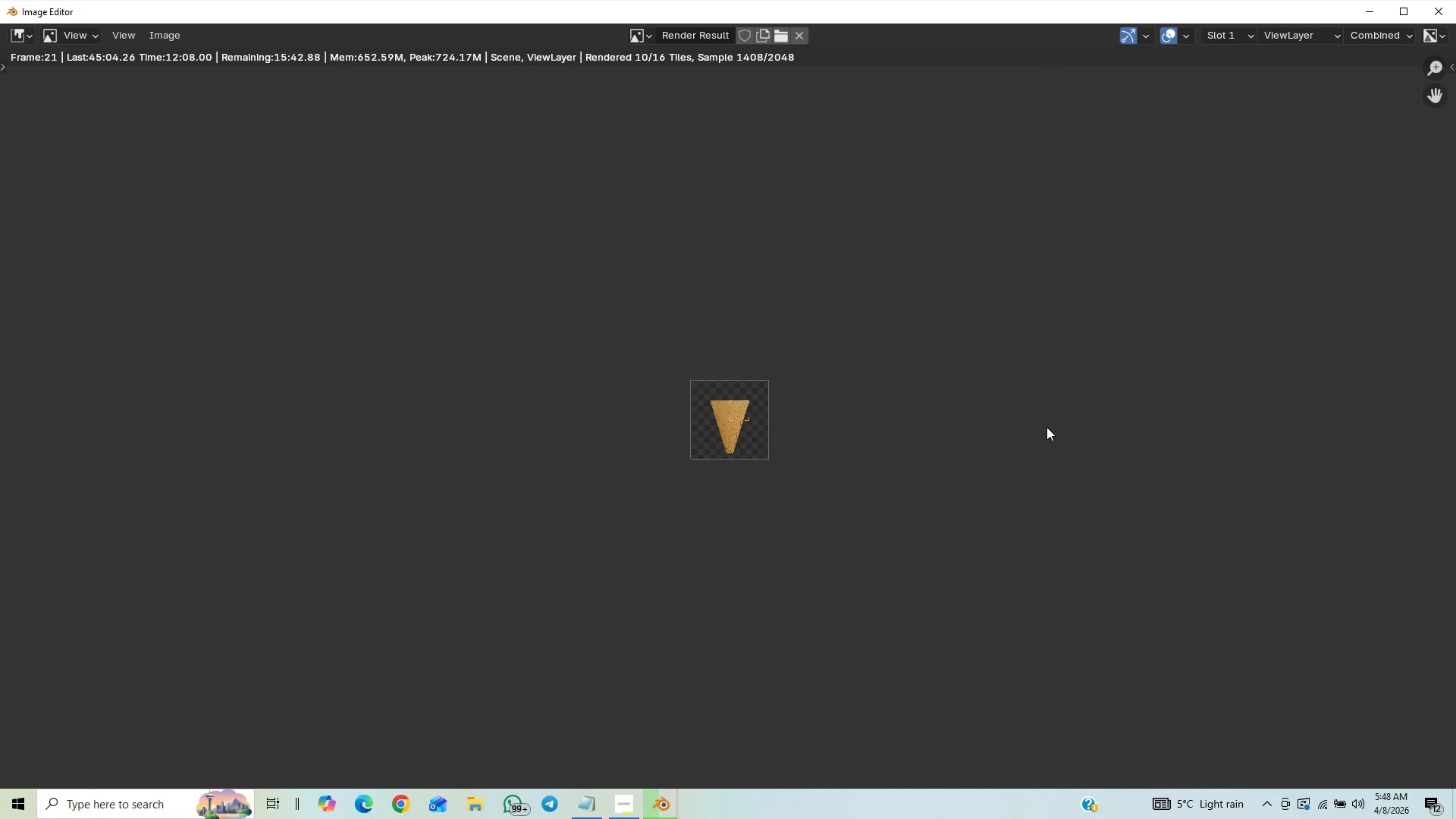 
scroll: coordinate [1056, 412], scroll_direction: up, amount: 10.0
 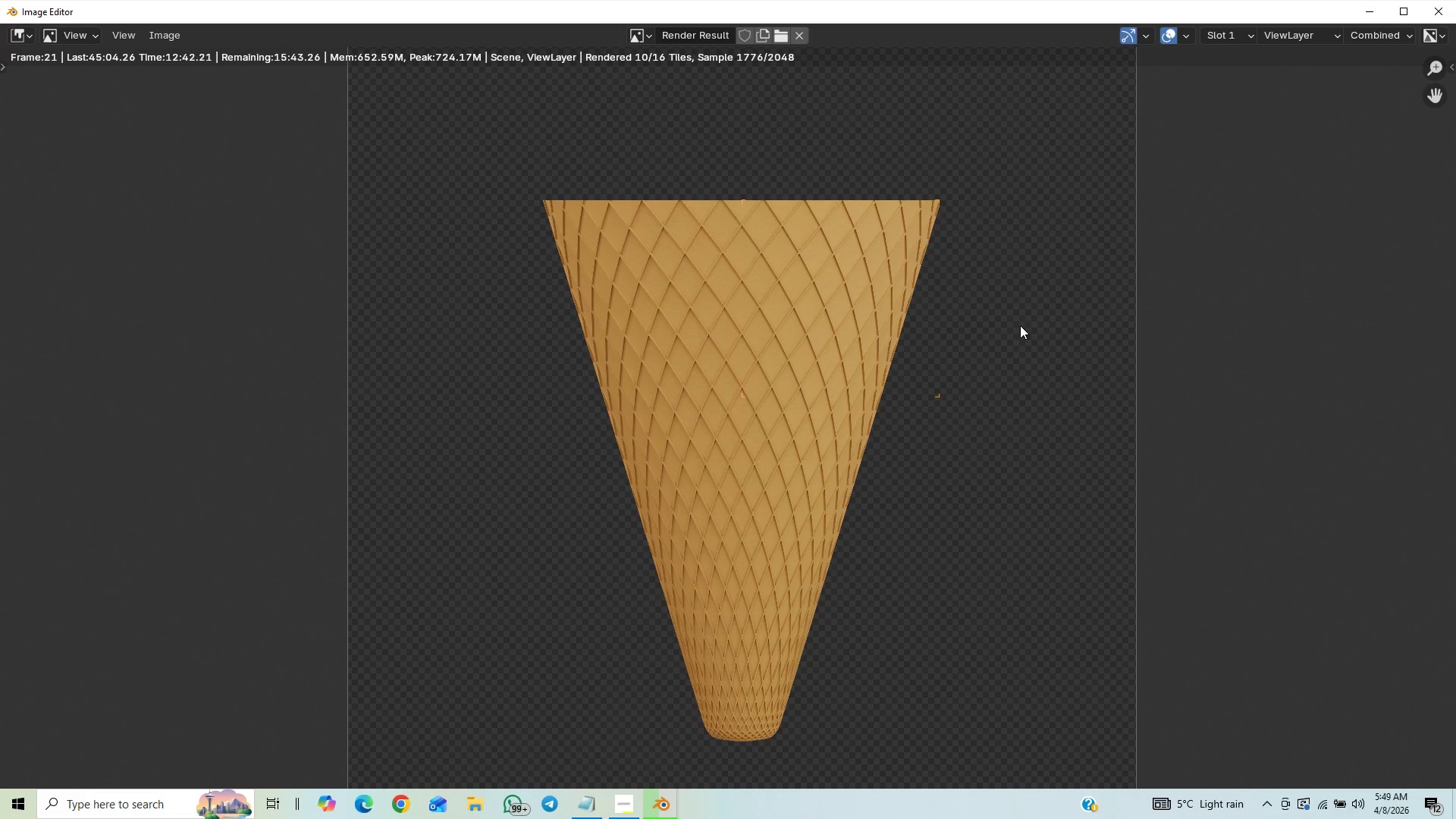 
wait(35.59)
 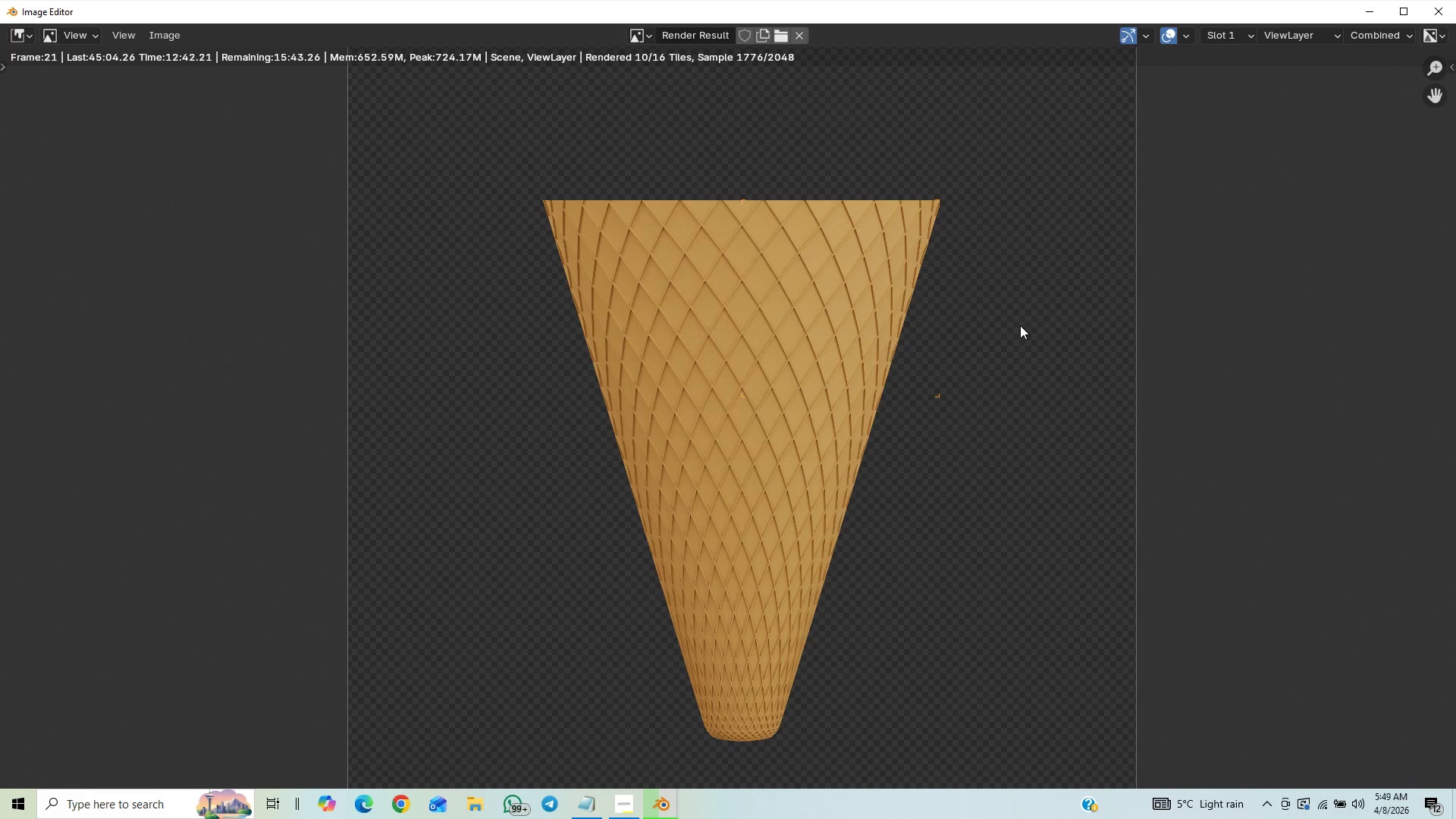 
scroll: coordinate [1014, 397], scroll_direction: down, amount: 1.0
 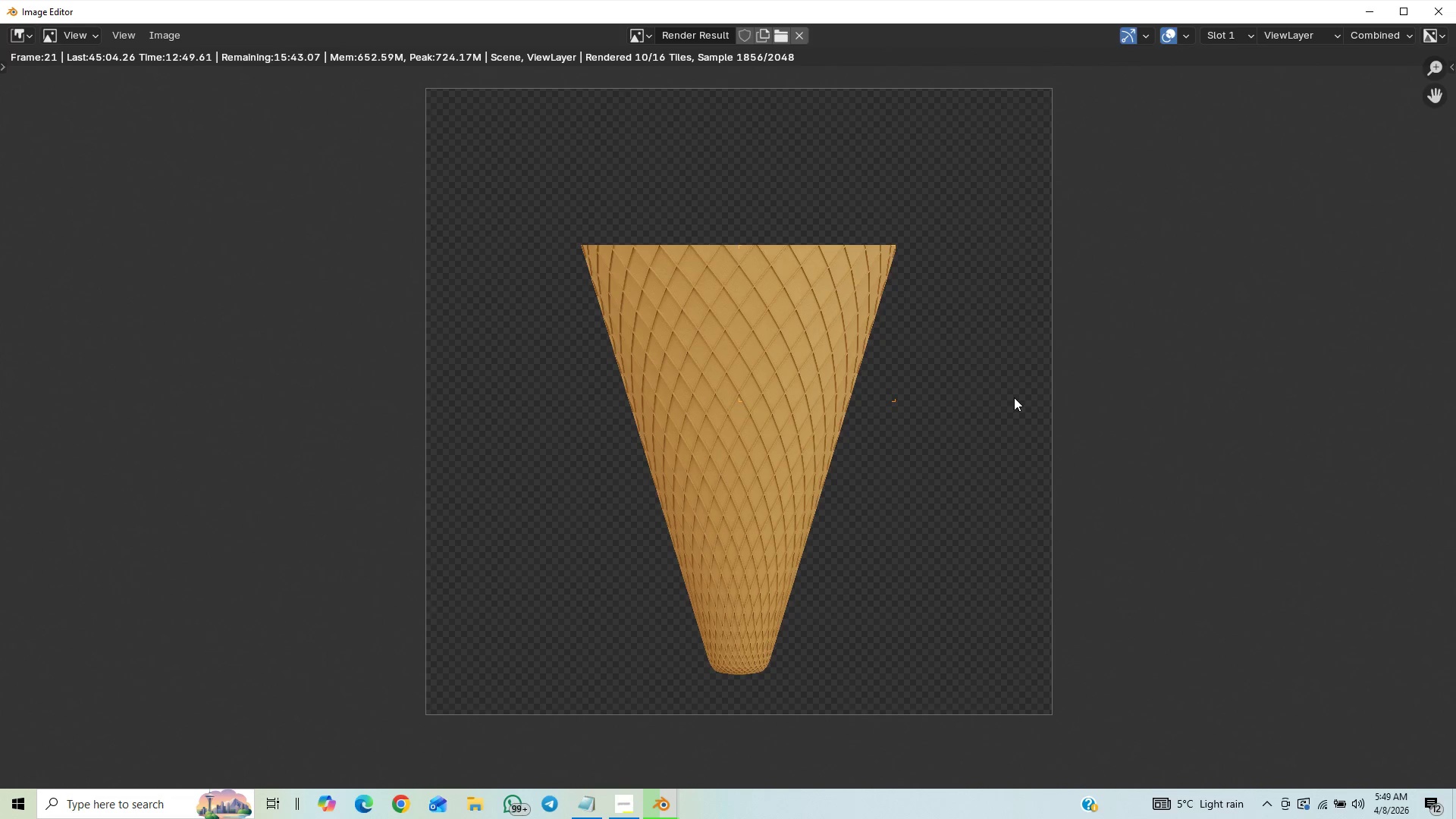 
scroll: coordinate [1015, 394], scroll_direction: up, amount: 1.0
 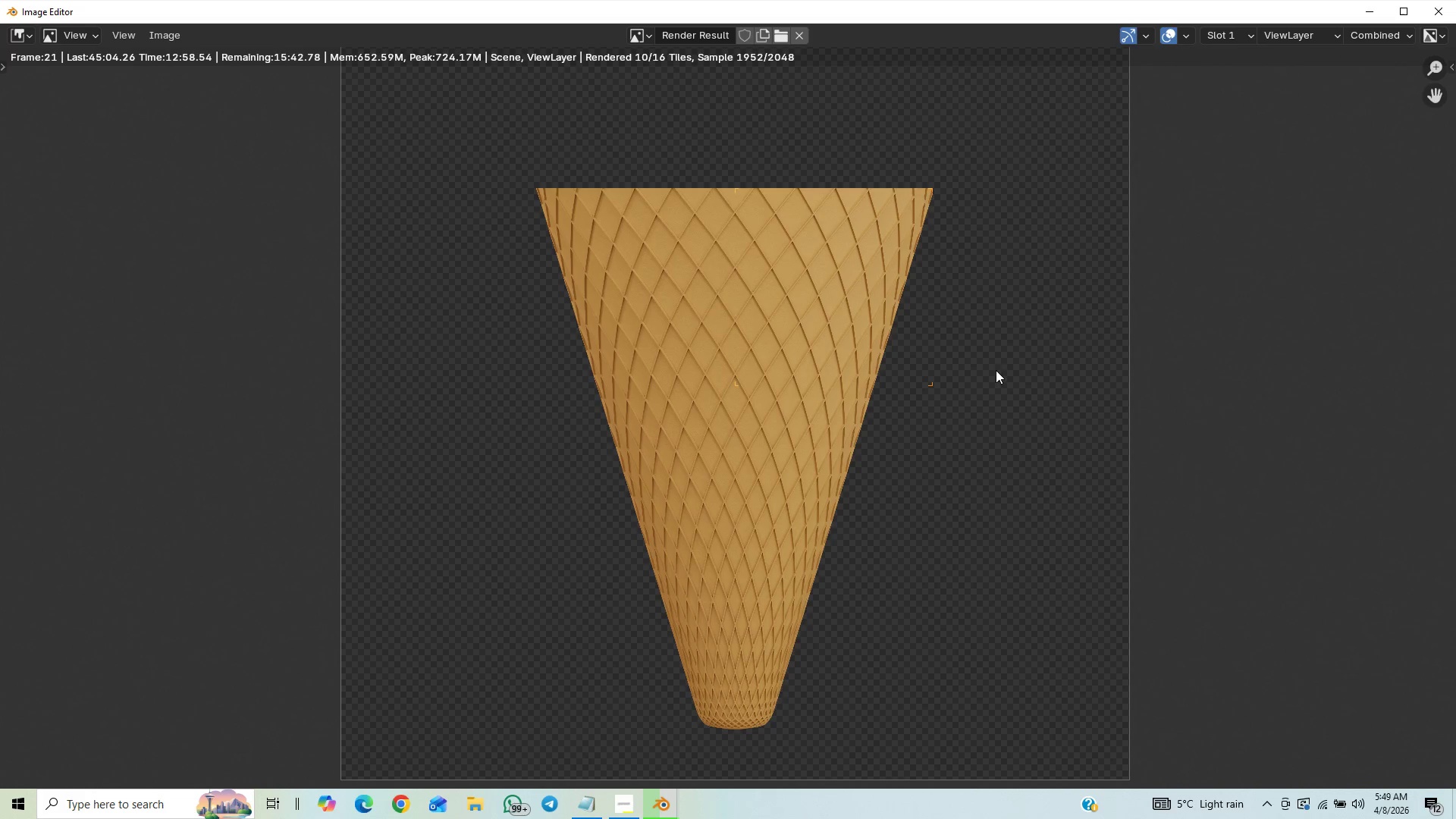 
wait(12.92)
 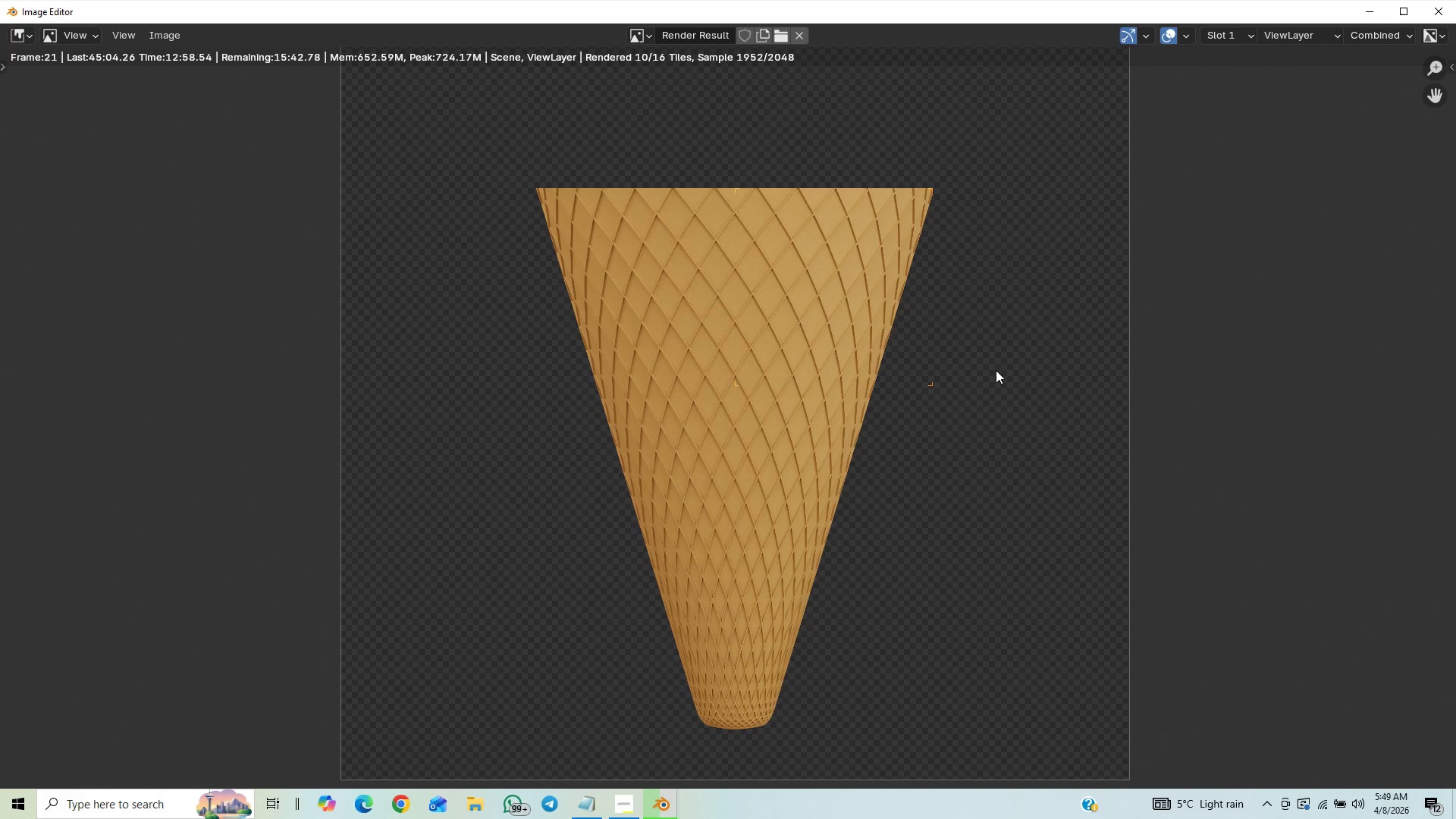 
scroll: coordinate [1071, 312], scroll_direction: down, amount: 4.0
 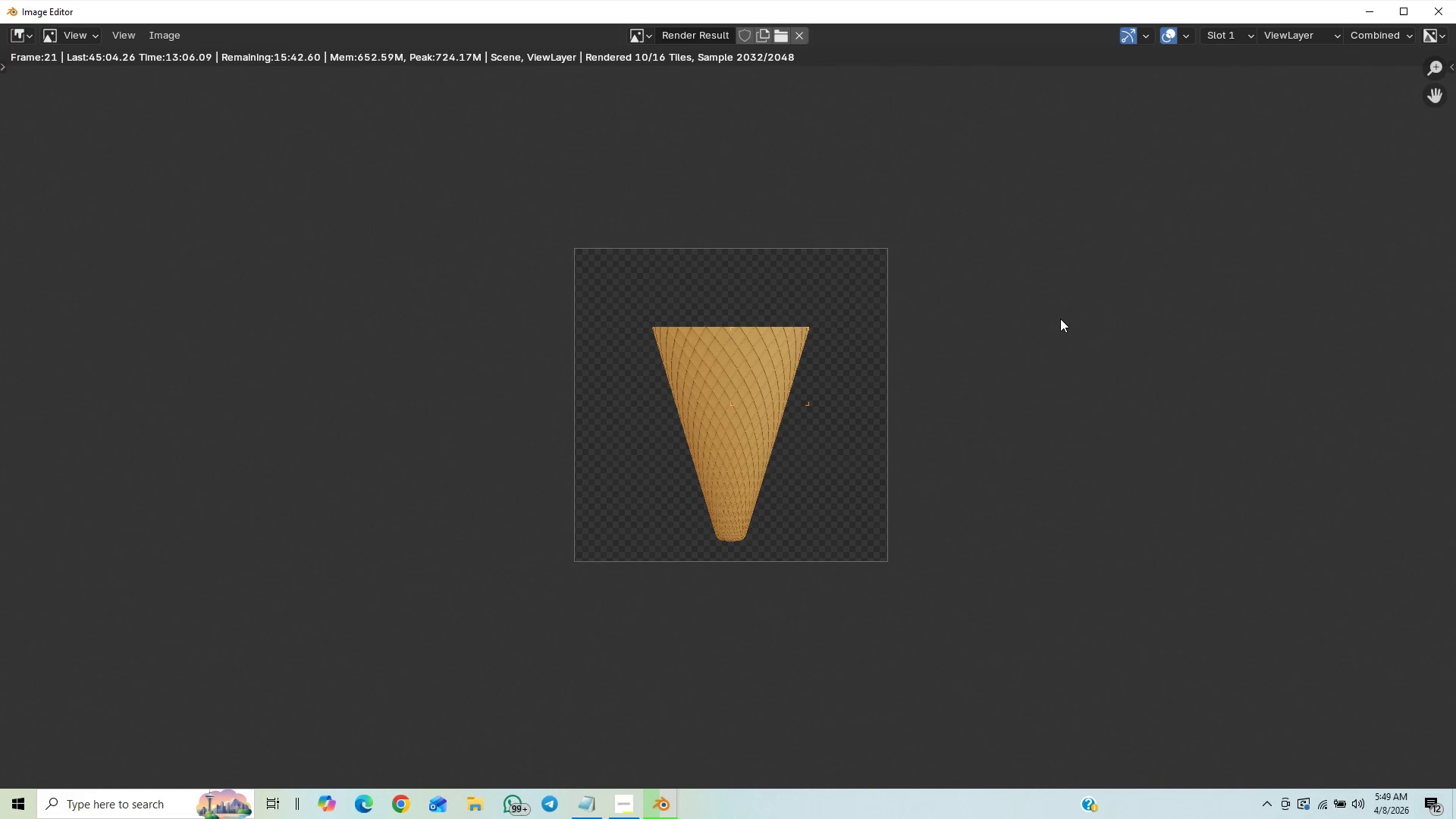 
scroll: coordinate [1060, 318], scroll_direction: up, amount: 1.0
 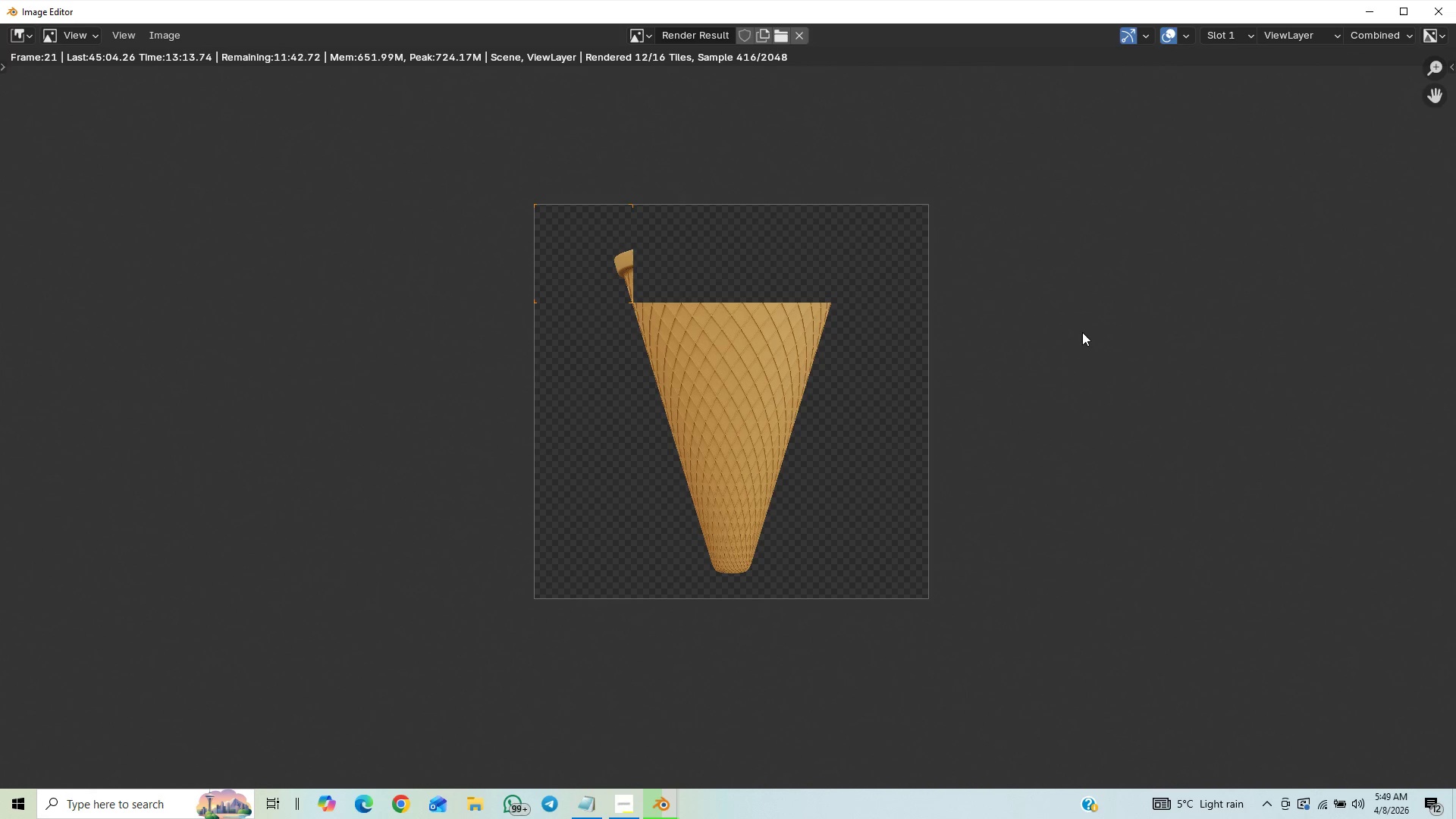 
wait(11.05)
 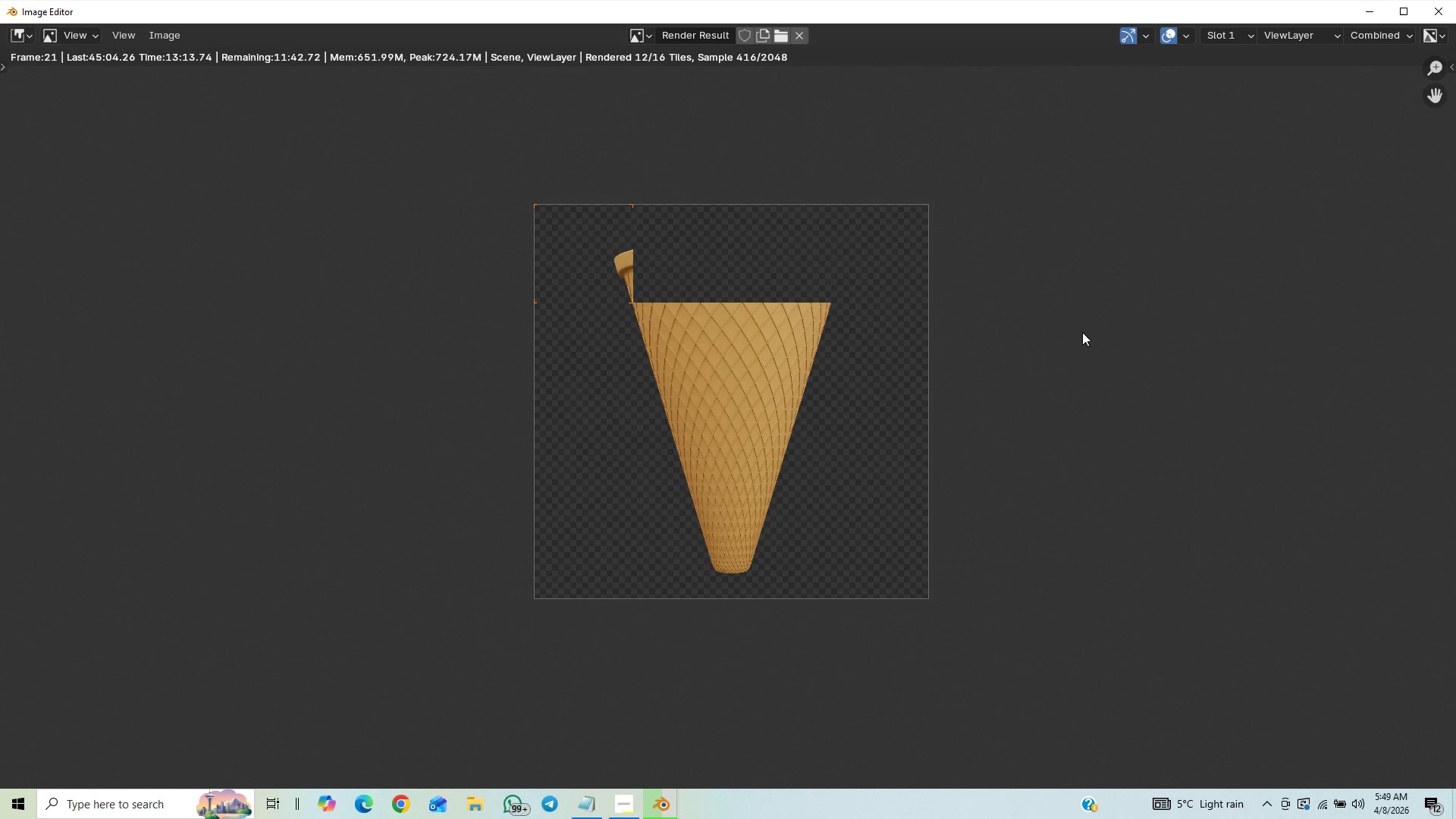 
scroll: coordinate [1088, 335], scroll_direction: down, amount: 1.0
 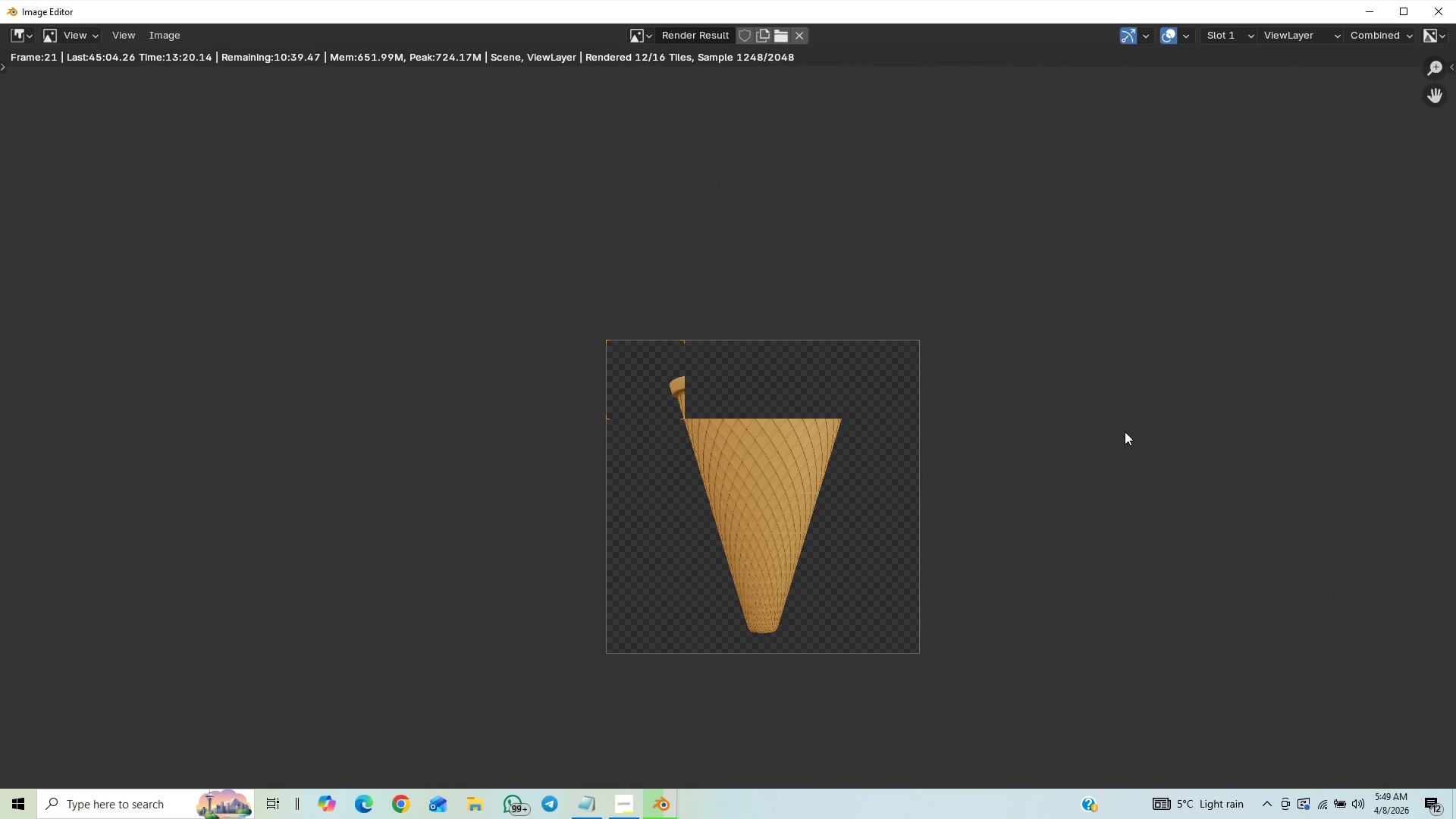 
scroll: coordinate [1125, 425], scroll_direction: up, amount: 2.0
 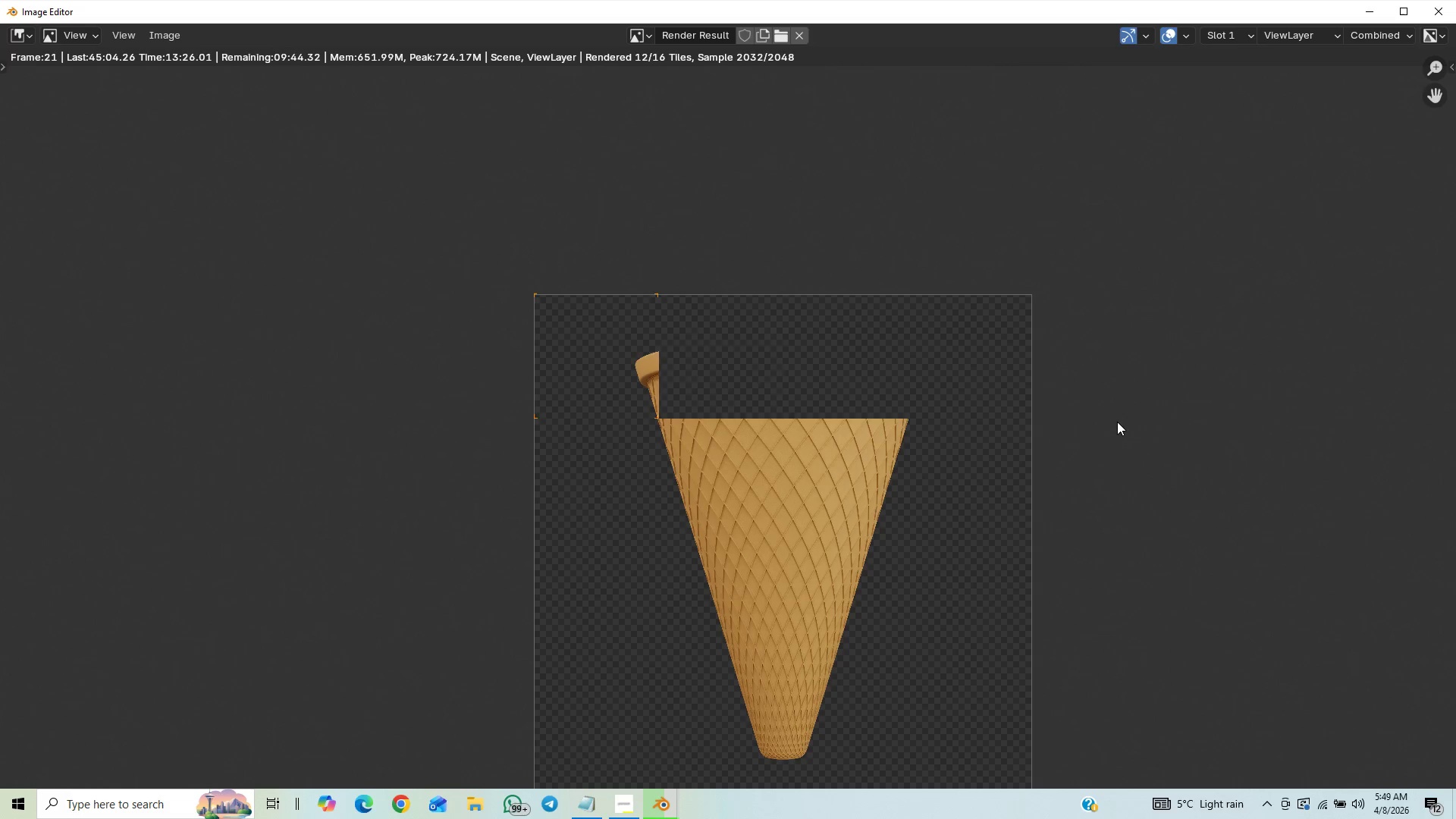 
wait(7.01)
 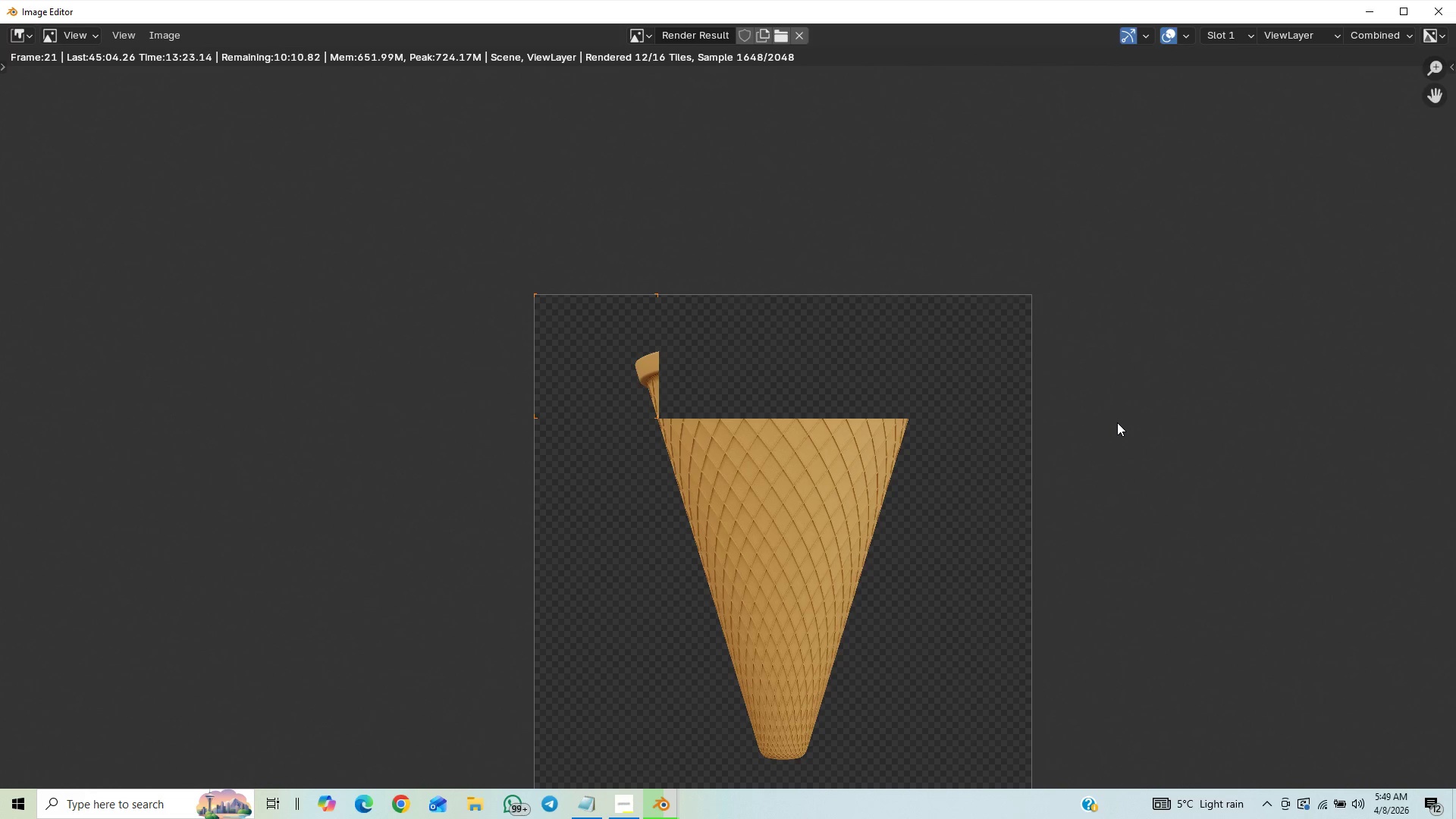 
scroll: coordinate [917, 386], scroll_direction: up, amount: 5.0
 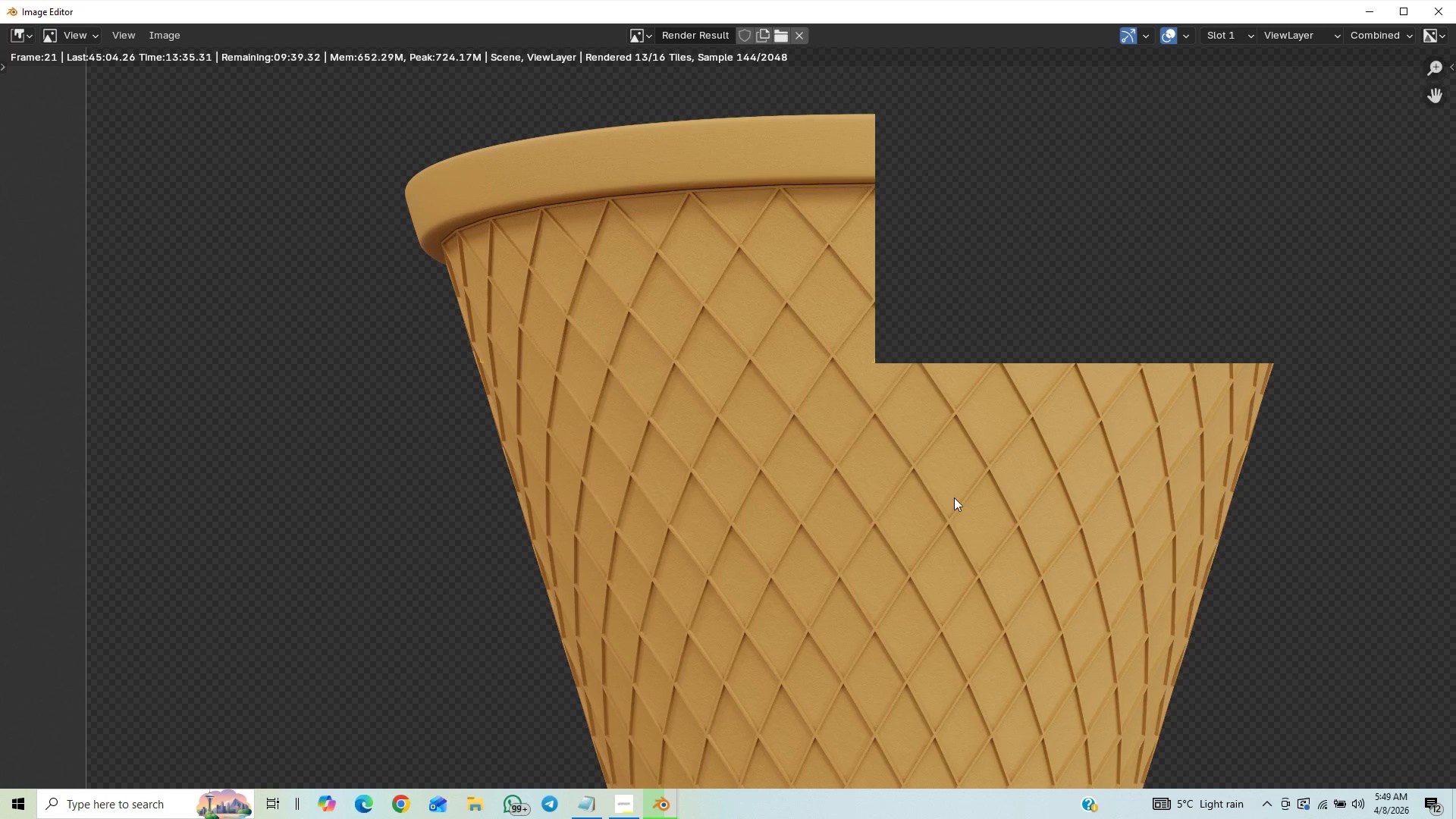 
scroll: coordinate [934, 484], scroll_direction: down, amount: 9.0
 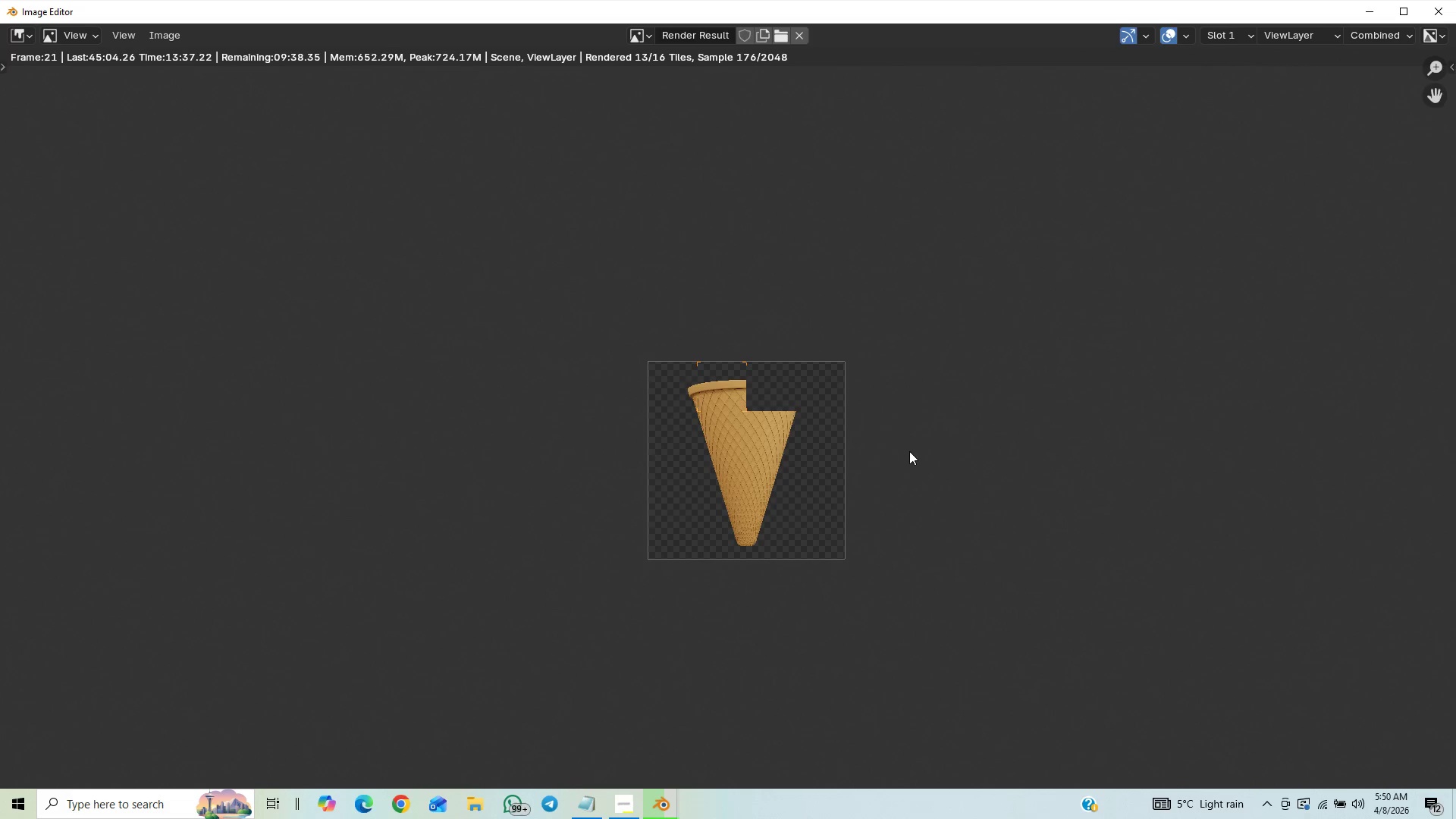 
scroll: coordinate [913, 431], scroll_direction: up, amount: 21.0